 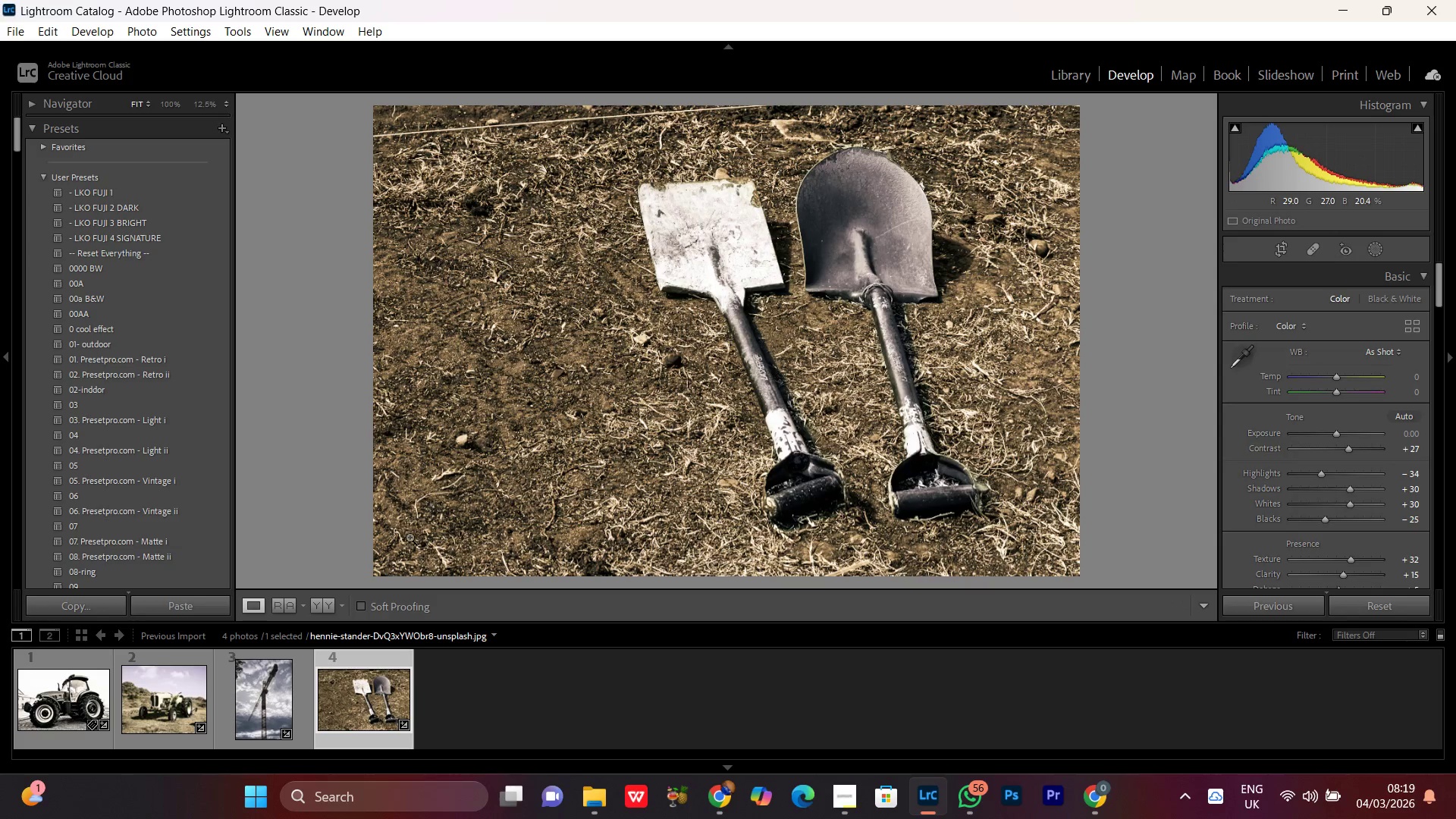 
left_click([320, 606])
 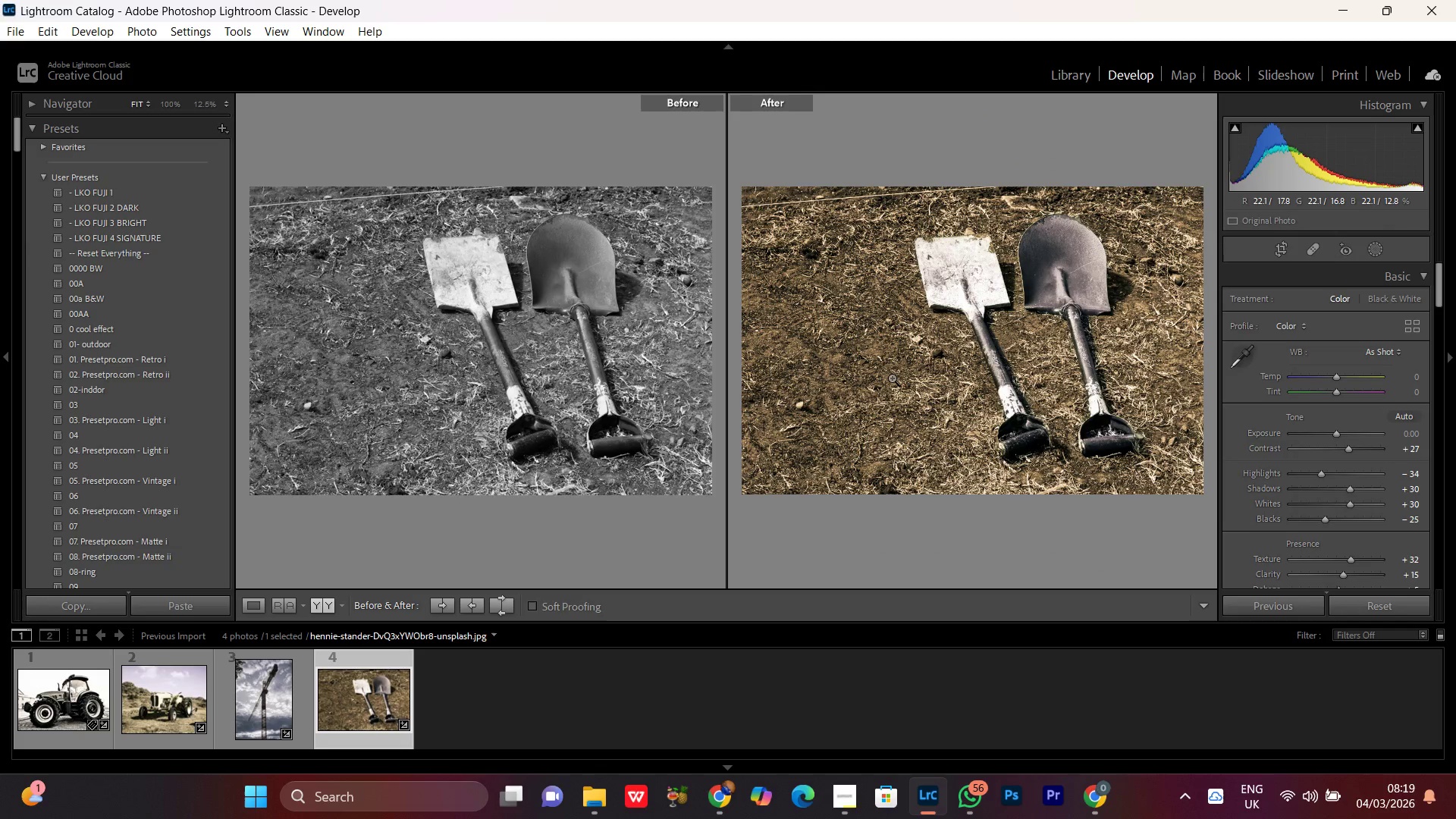 
key(PrintScreen)
 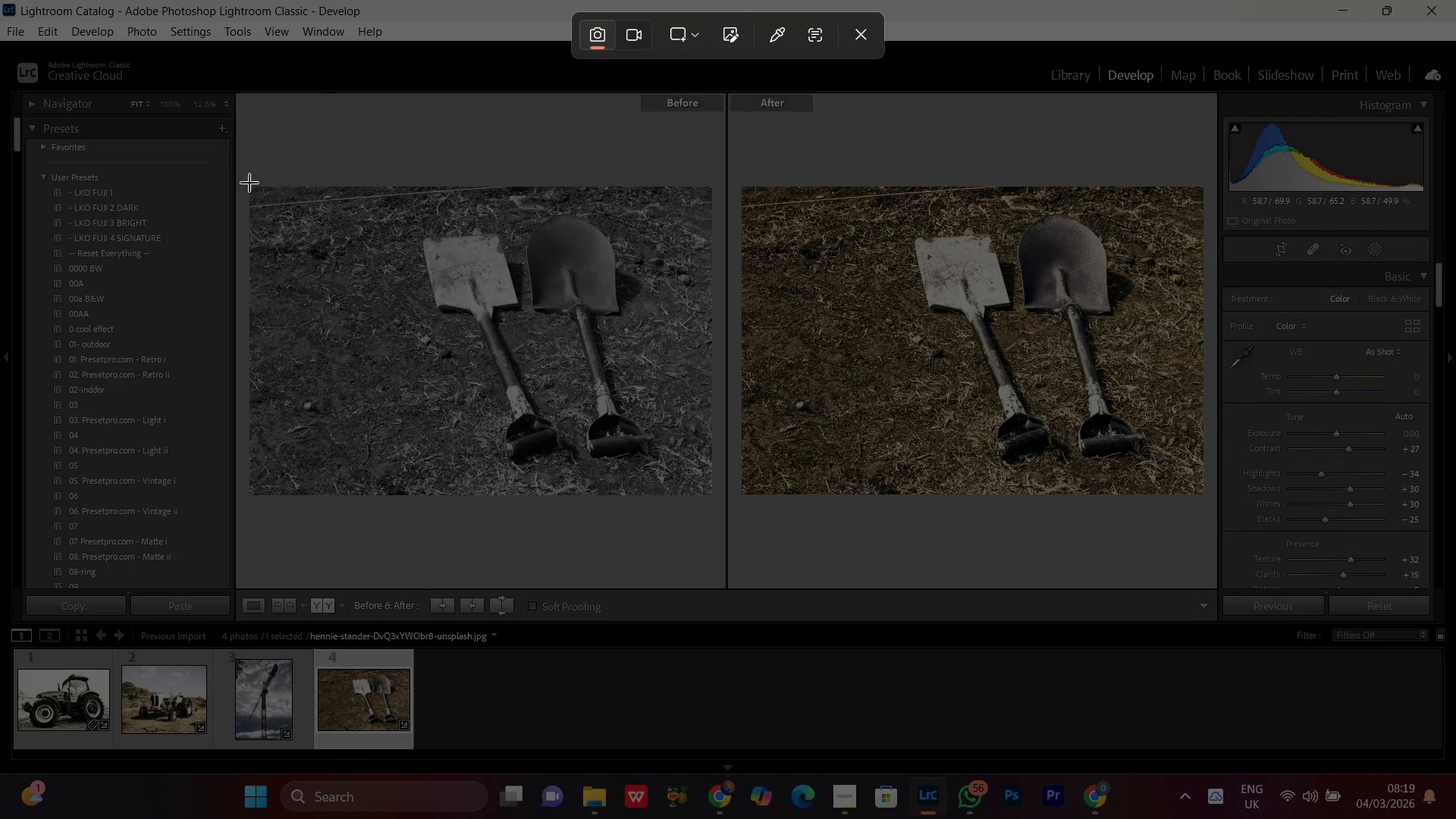 
left_click_drag(start_coordinate=[249, 186], to_coordinate=[1205, 497])
 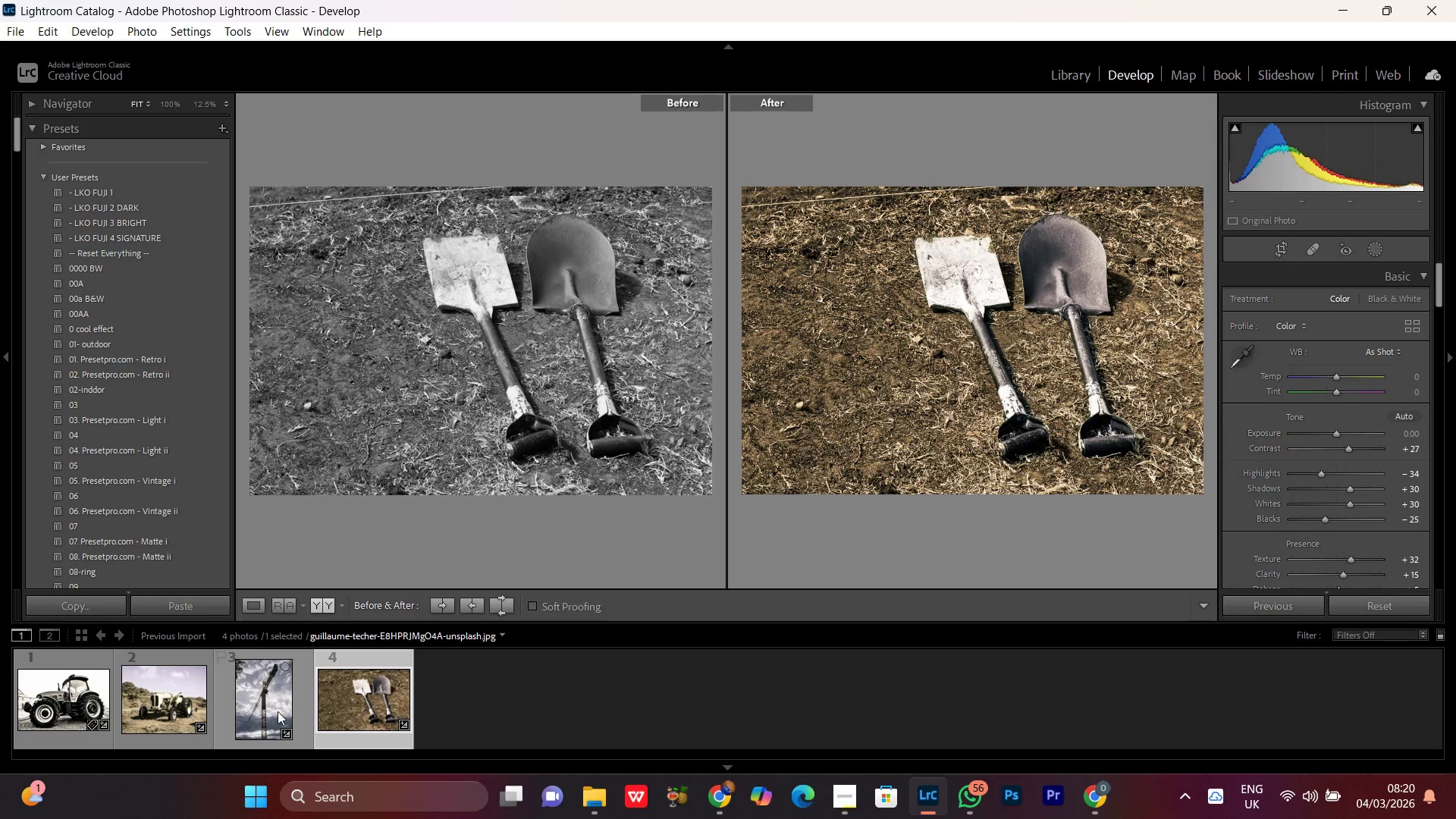 
double_click([270, 713])
 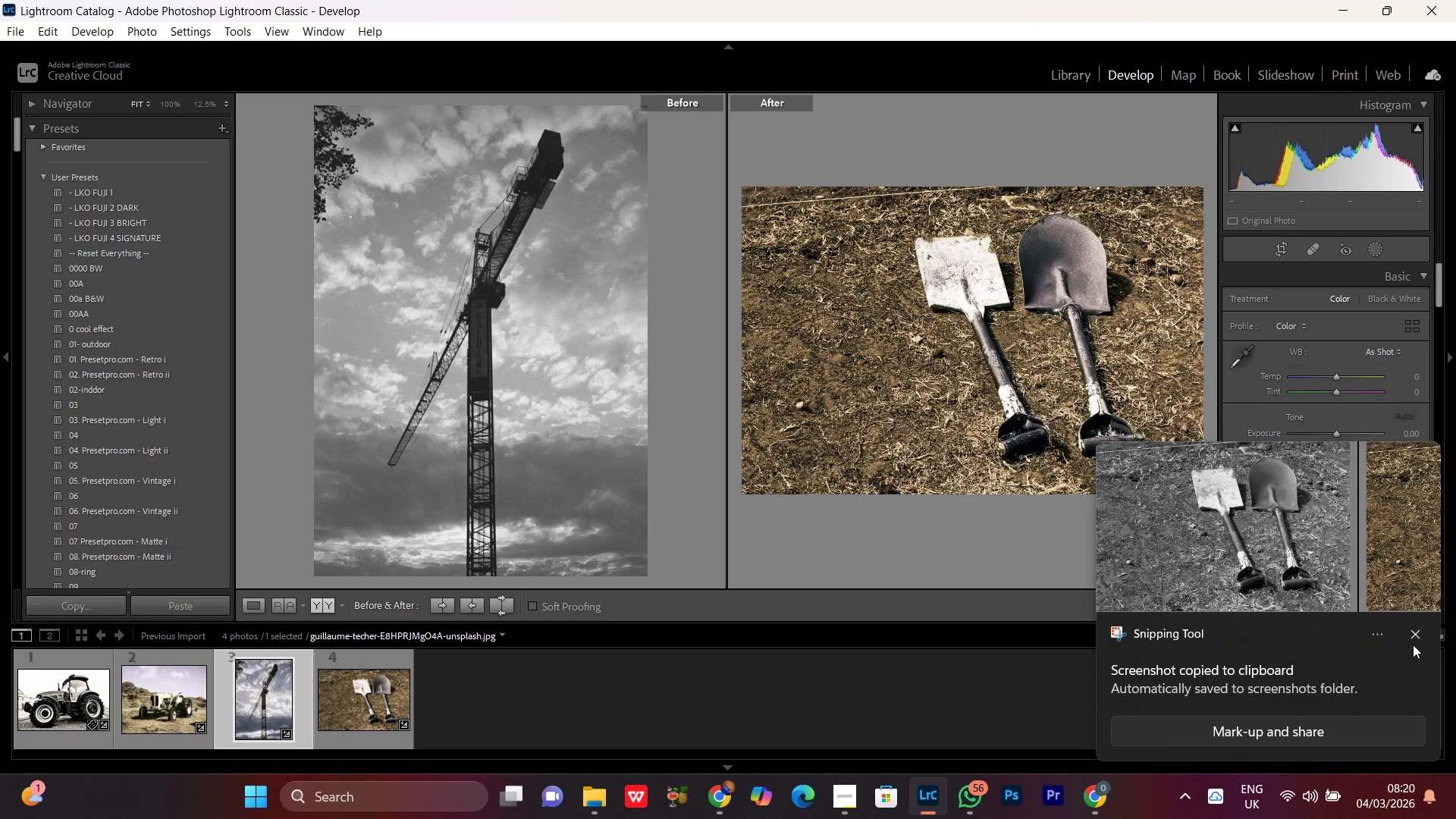 
left_click([1417, 635])
 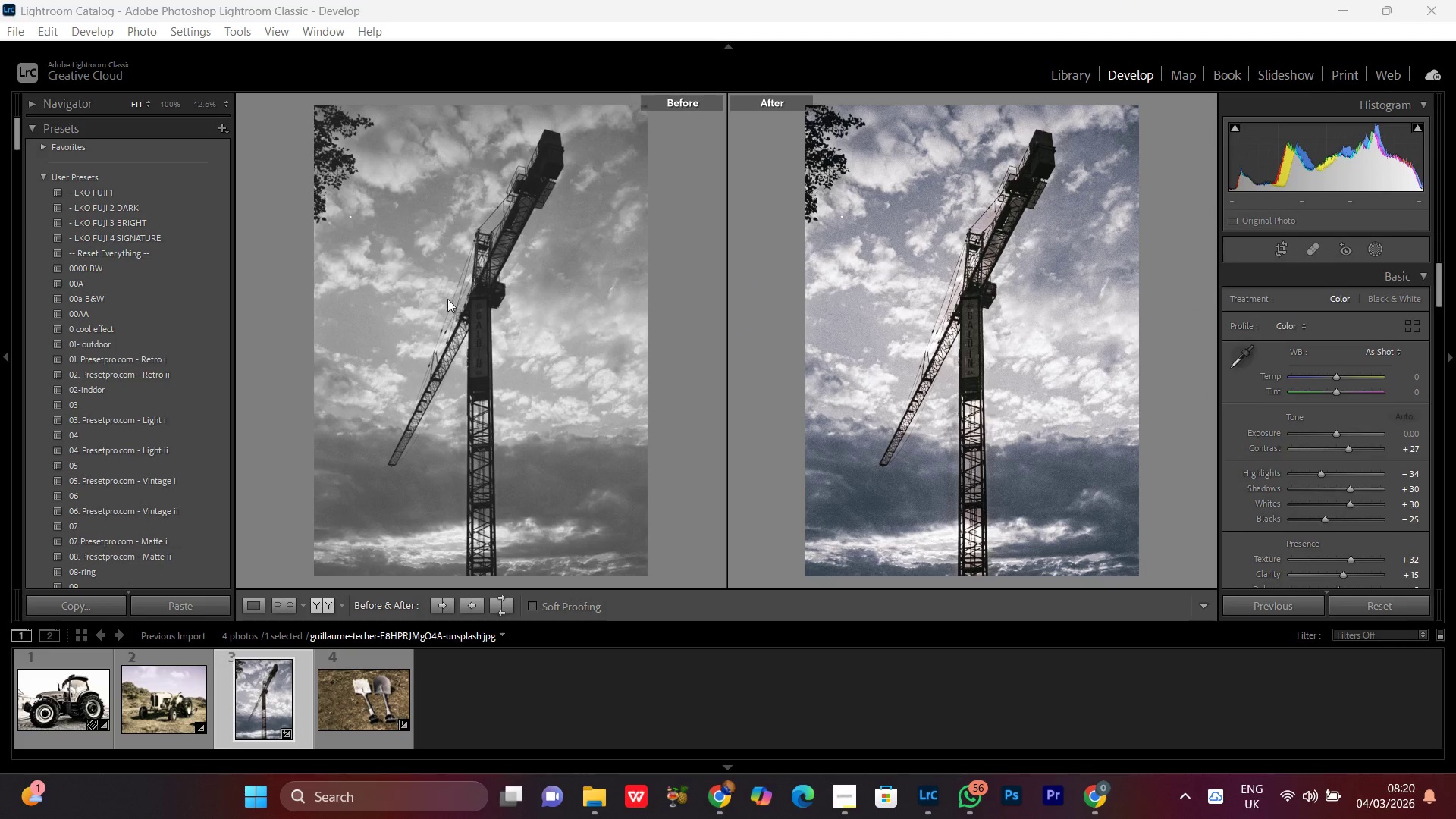 
key(PrintScreen)
 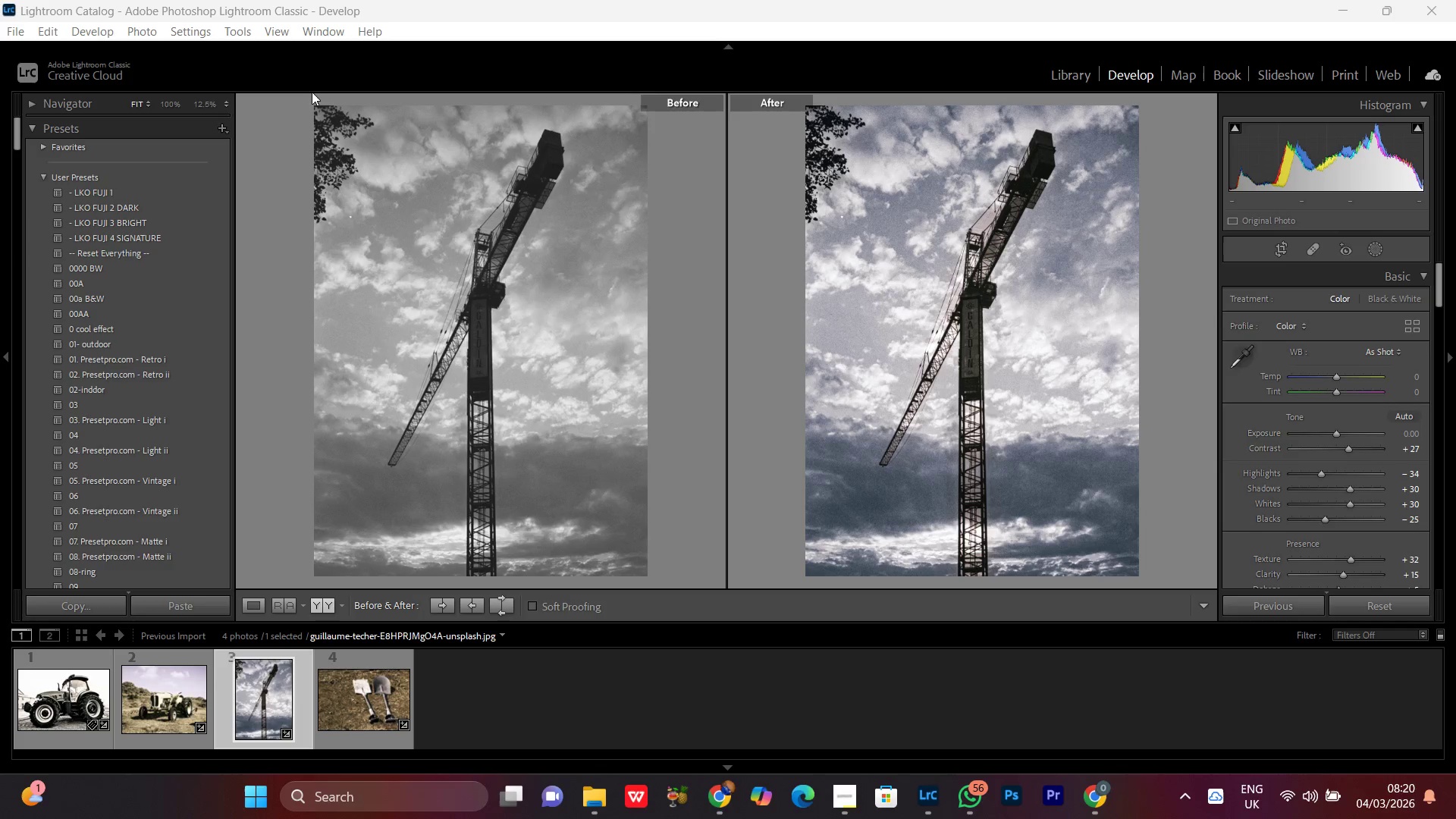 
left_click_drag(start_coordinate=[312, 92], to_coordinate=[1139, 575])
 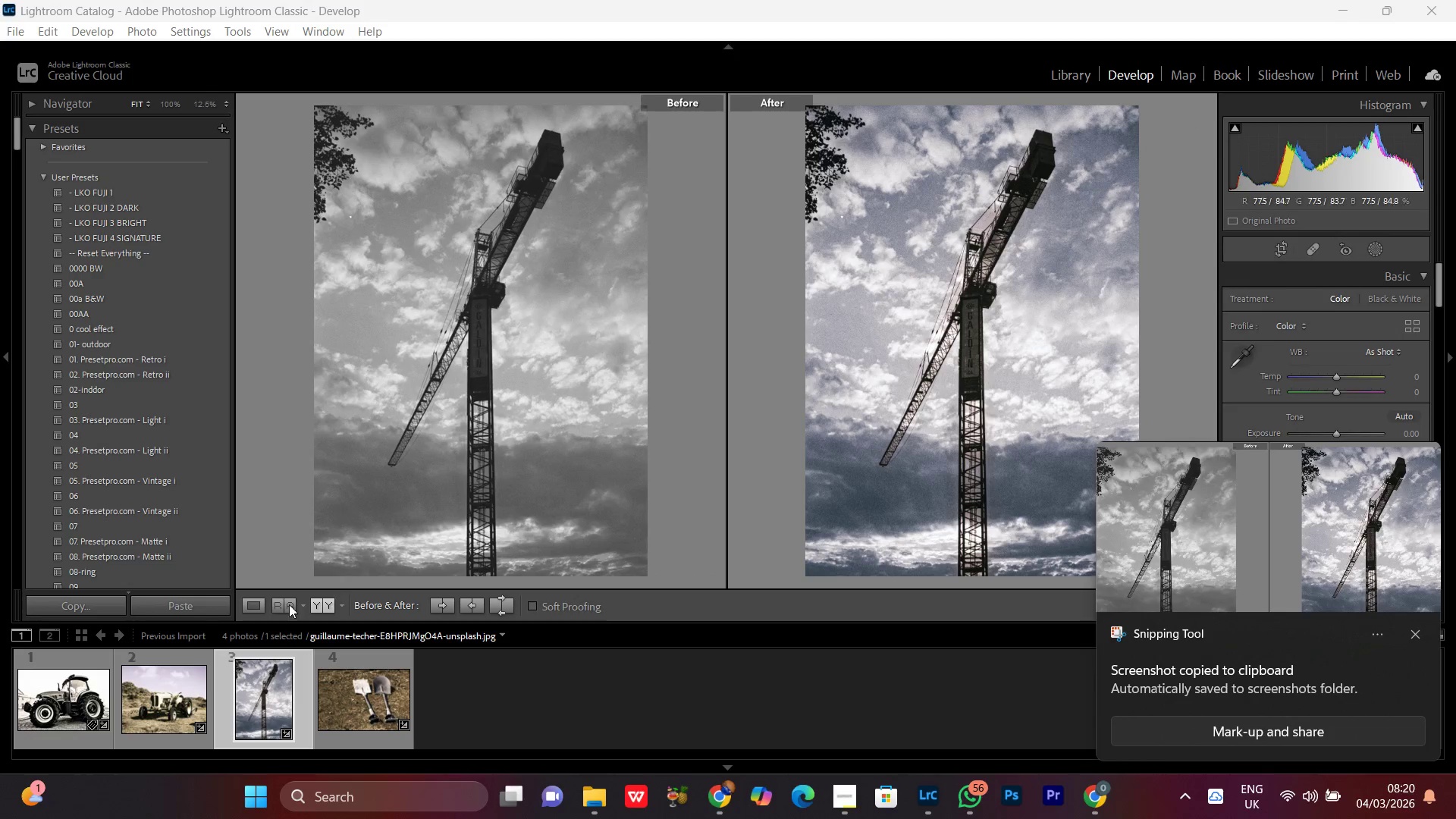 
double_click([164, 717])
 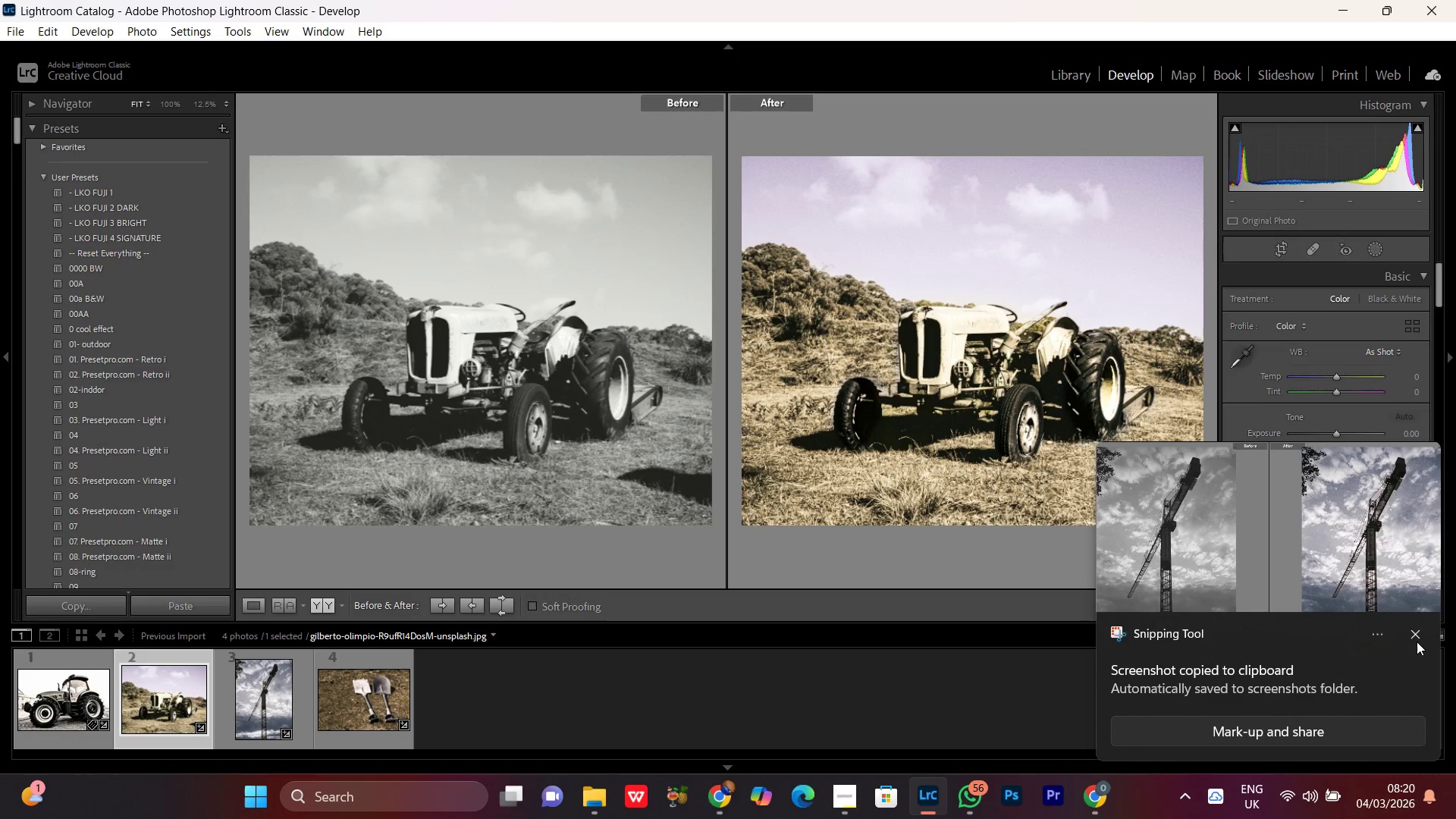 
left_click([1417, 638])
 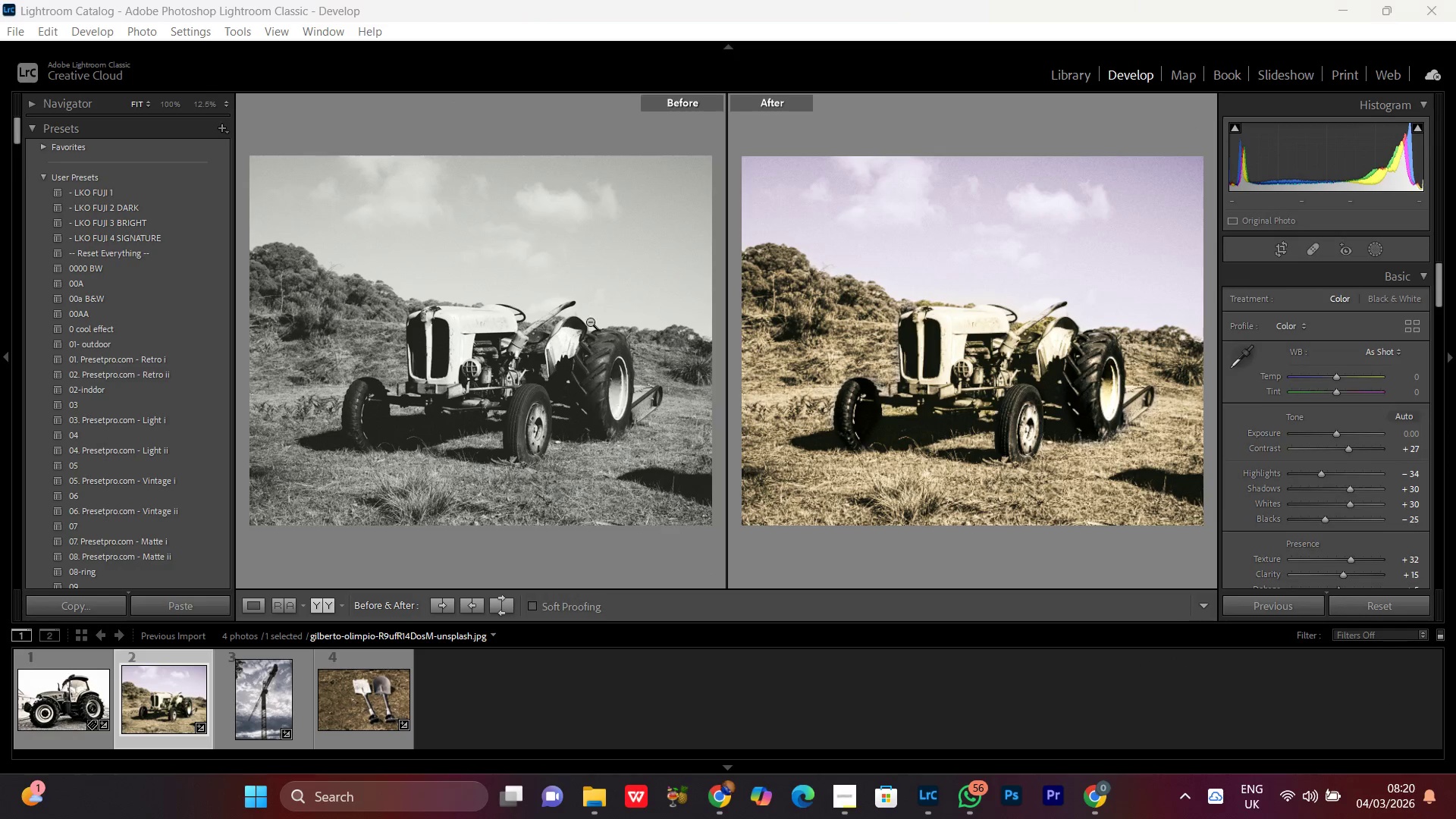 
key(PrintScreen)
 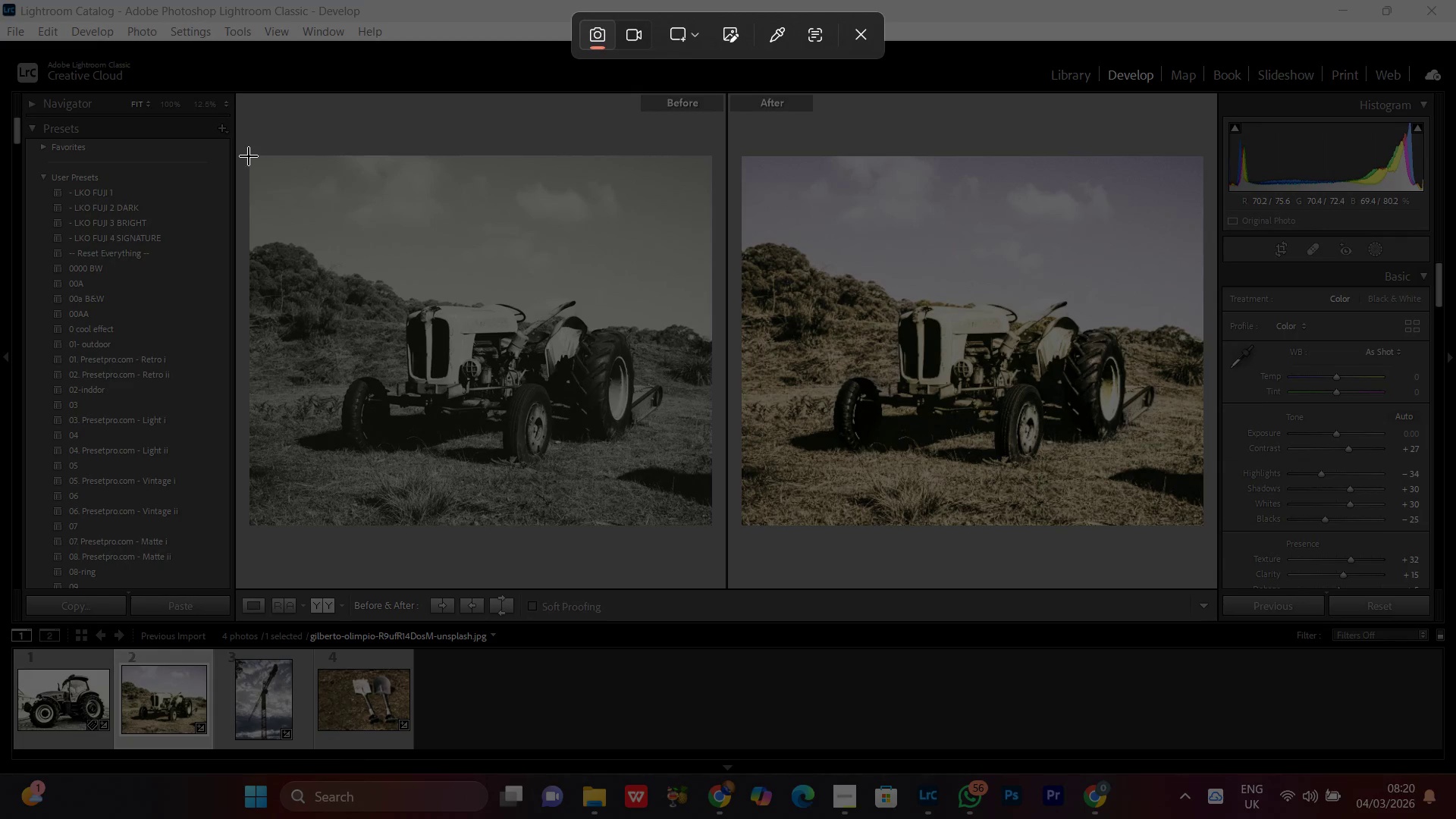 
left_click_drag(start_coordinate=[249, 156], to_coordinate=[1203, 526])
 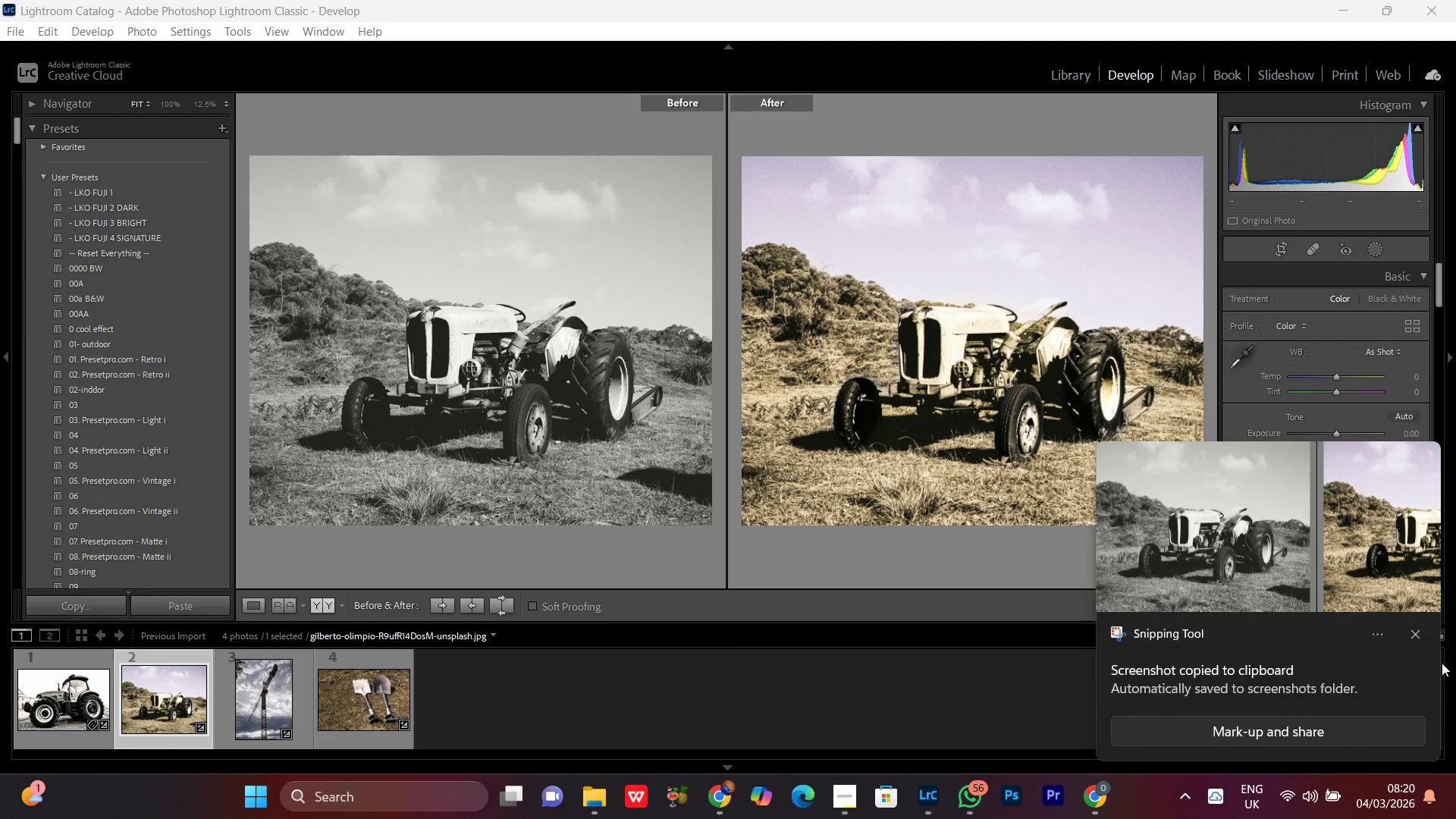 
left_click([1416, 632])
 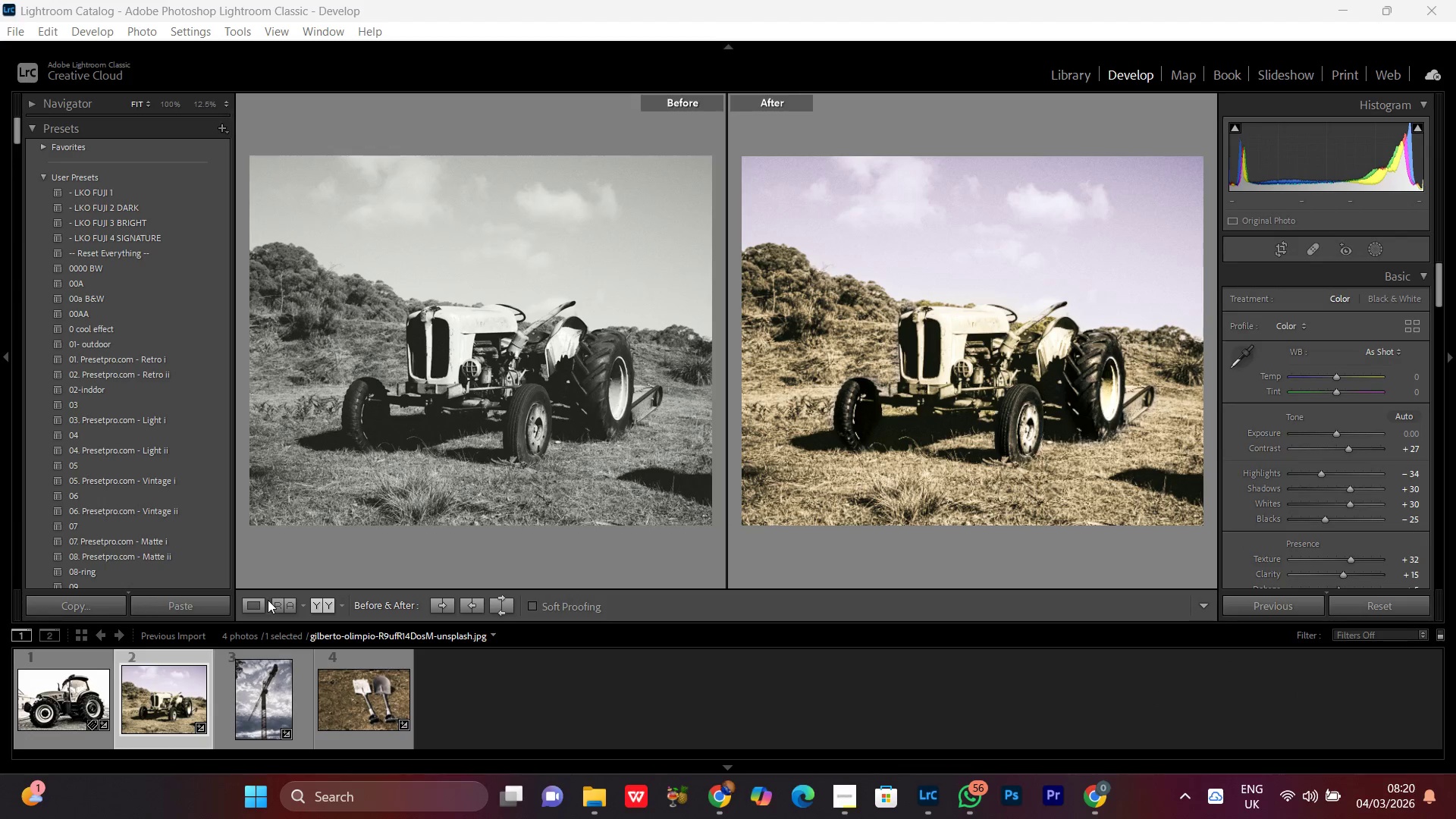 
left_click([262, 603])
 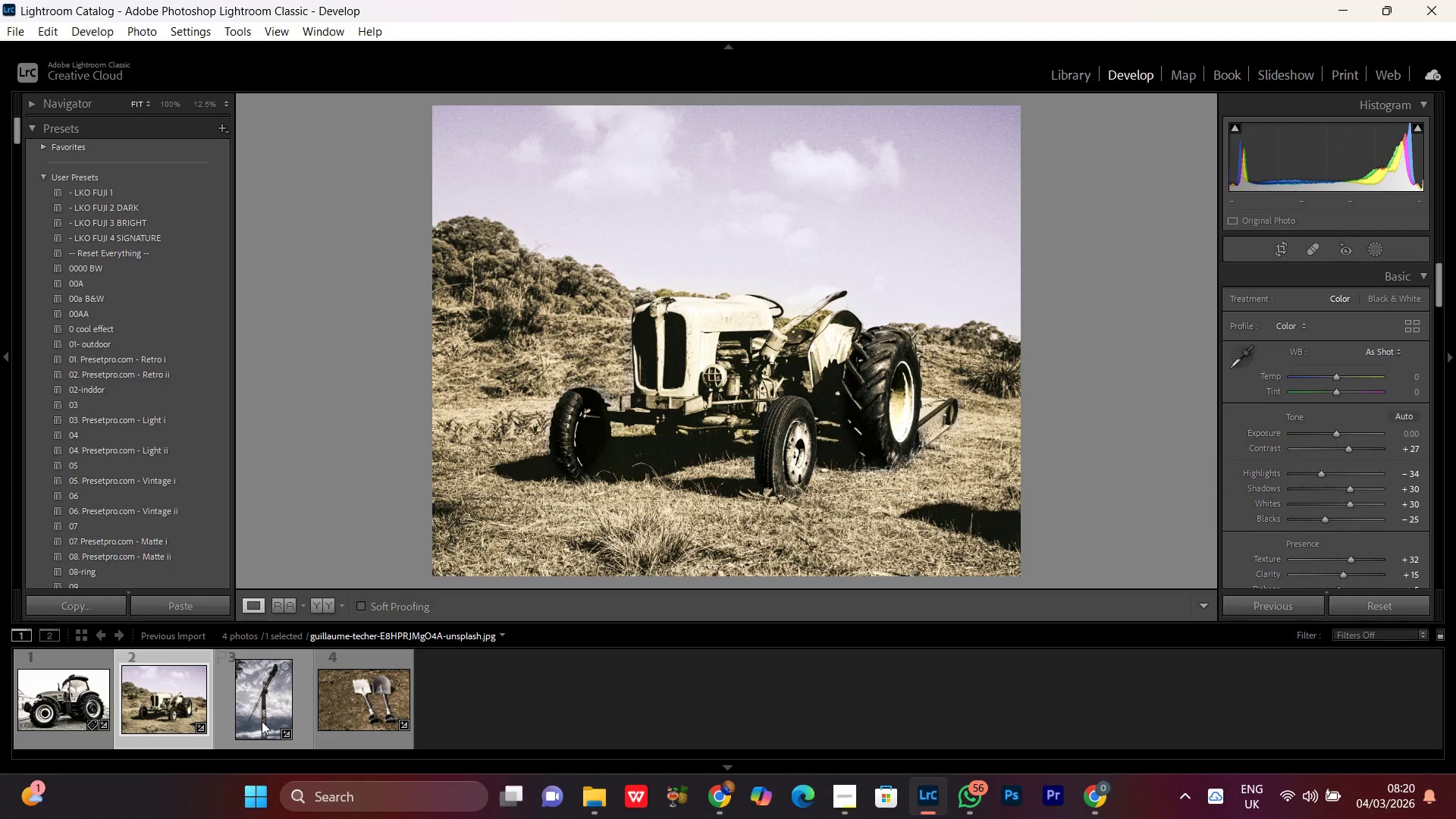 
double_click([262, 721])
 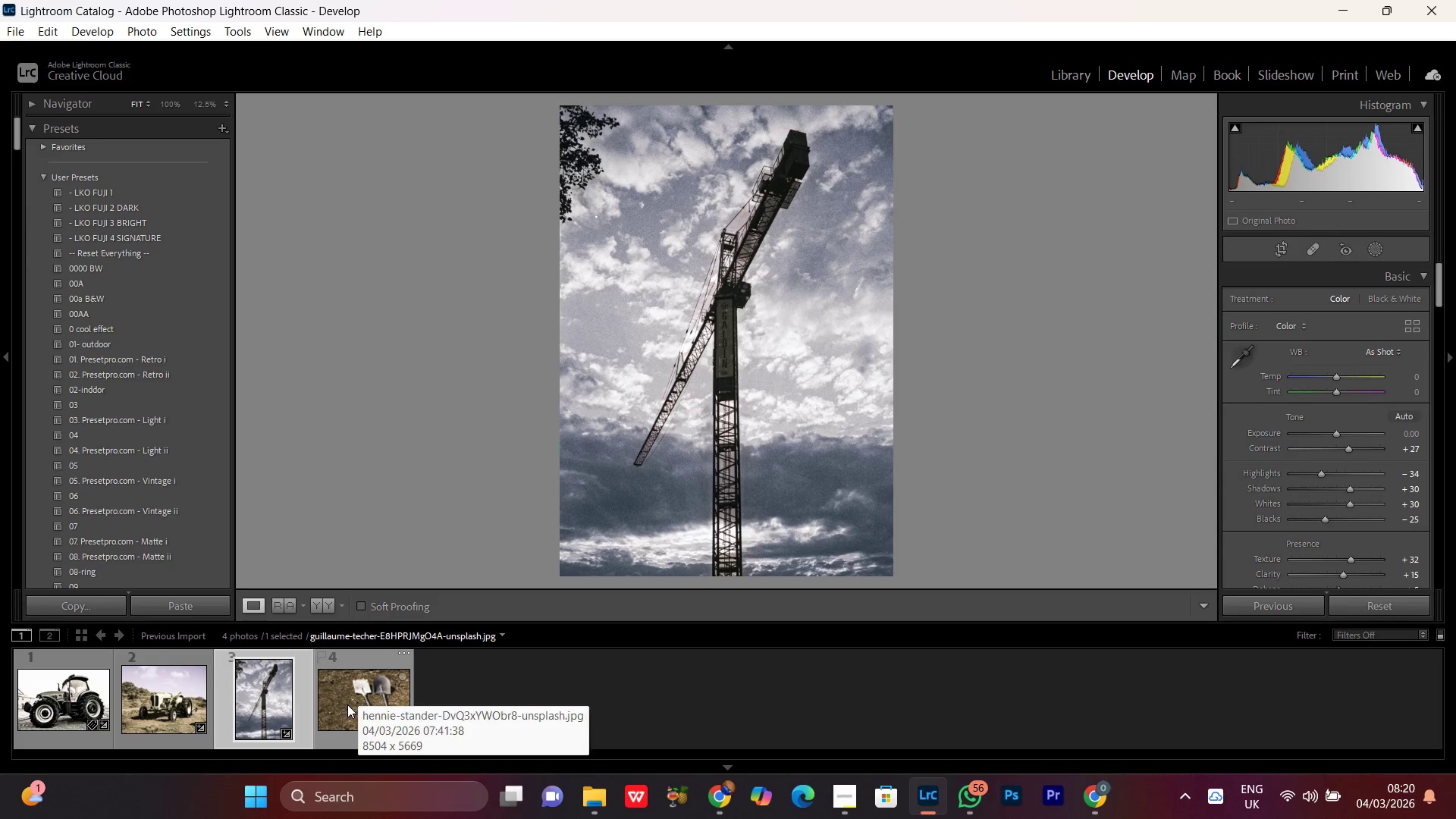 
left_click([348, 704])
 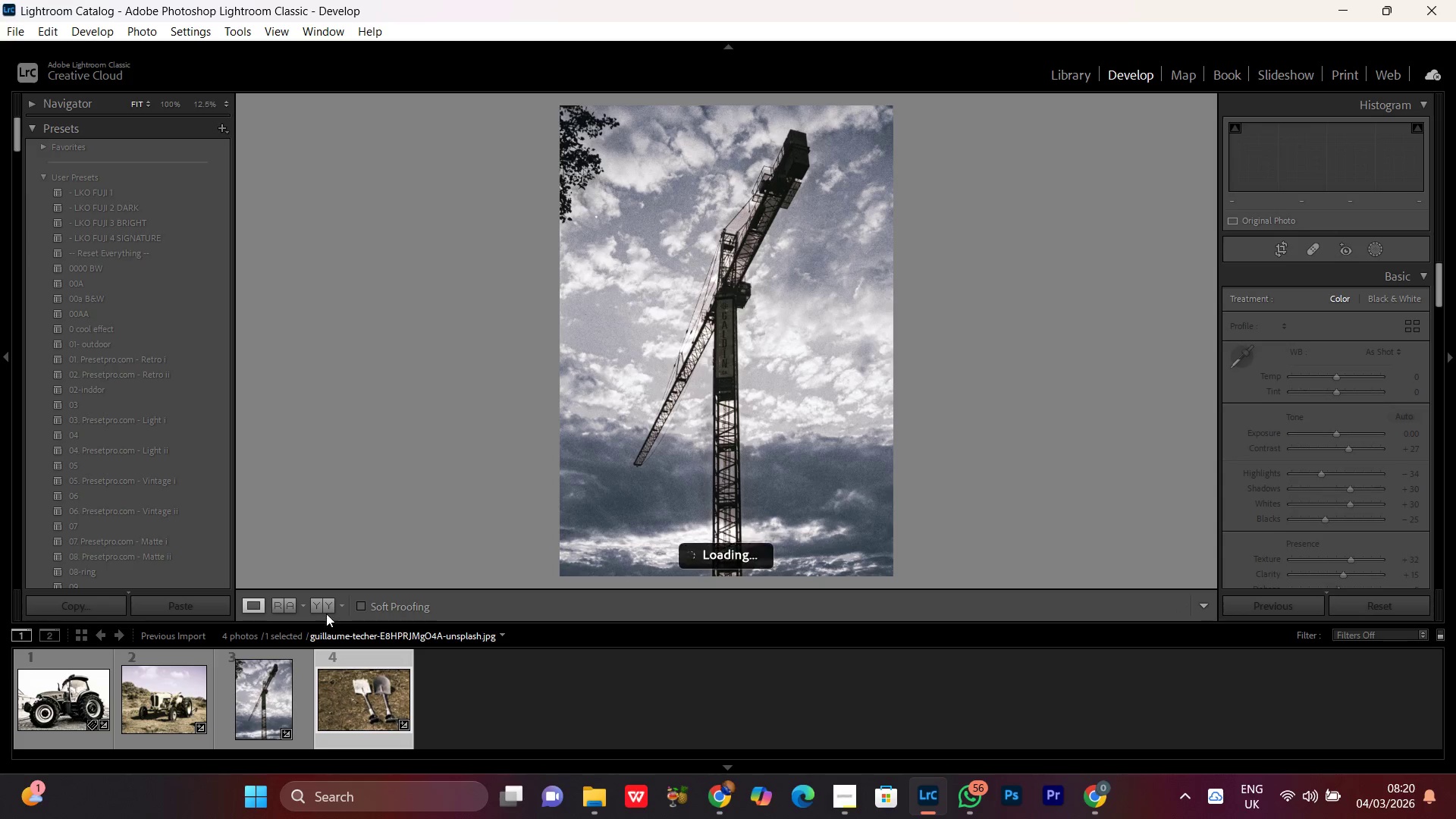 
left_click([325, 608])
 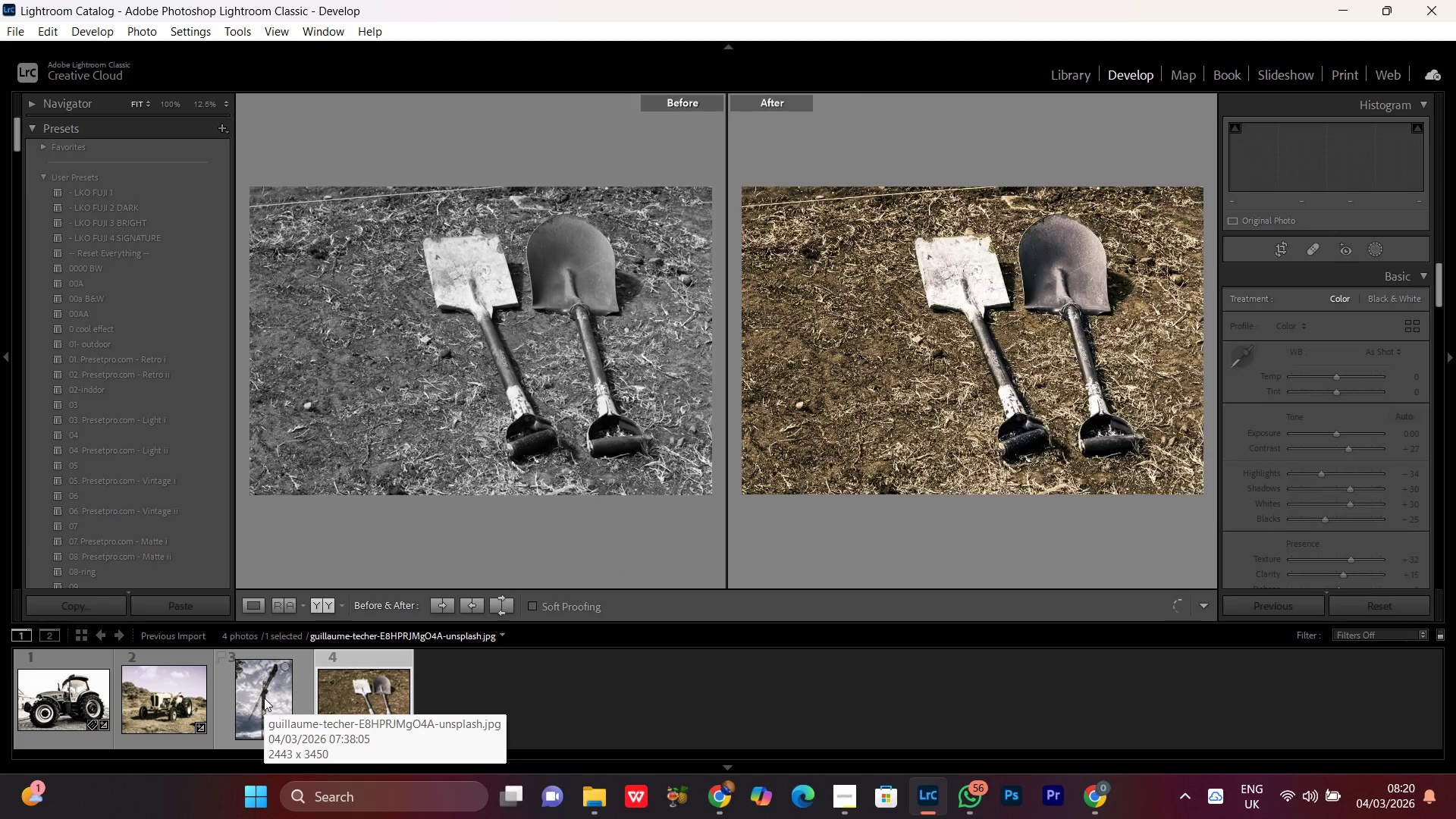 
double_click([265, 697])